 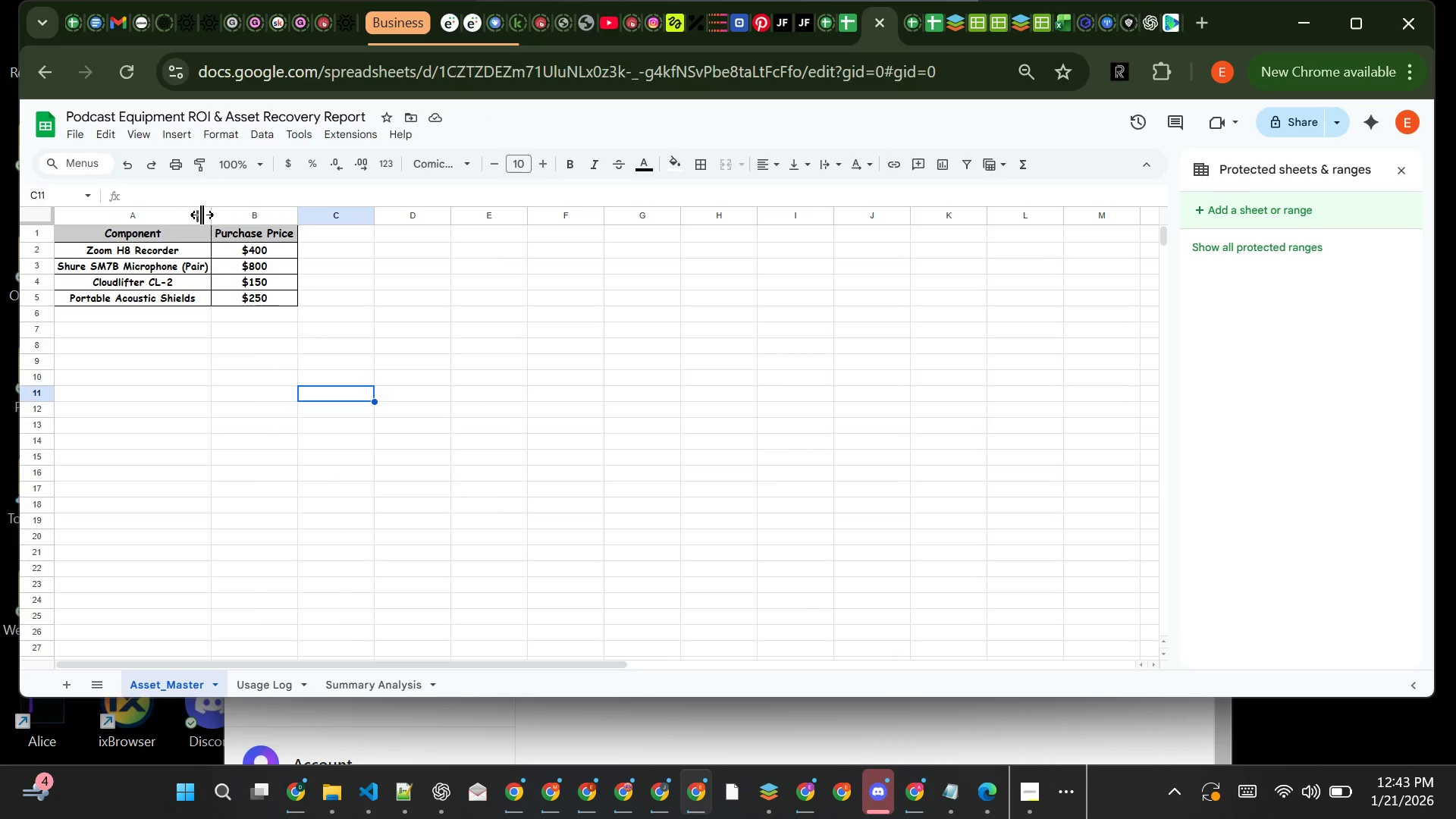 
left_click([266, 689])
 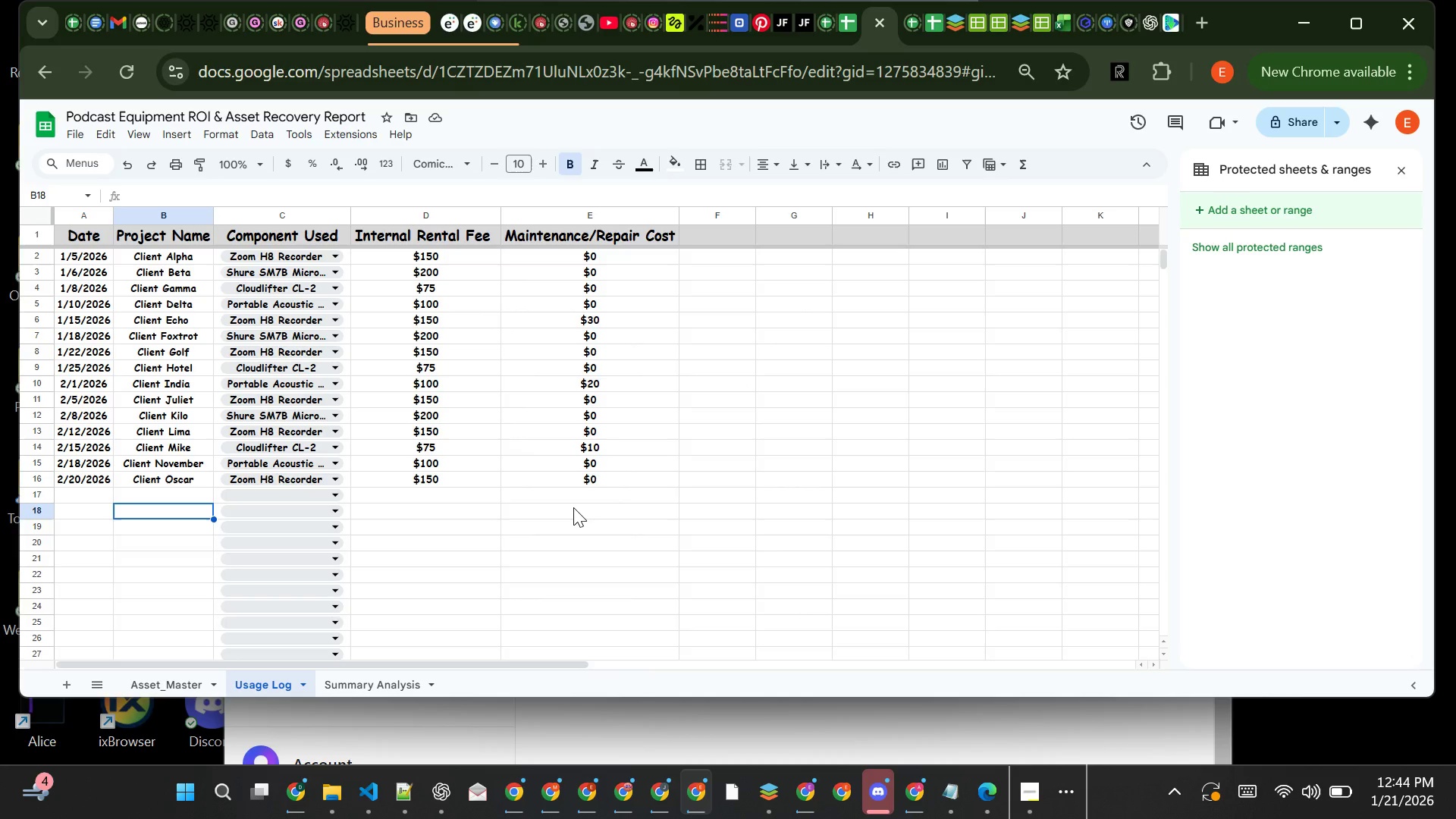 
wait(19.47)
 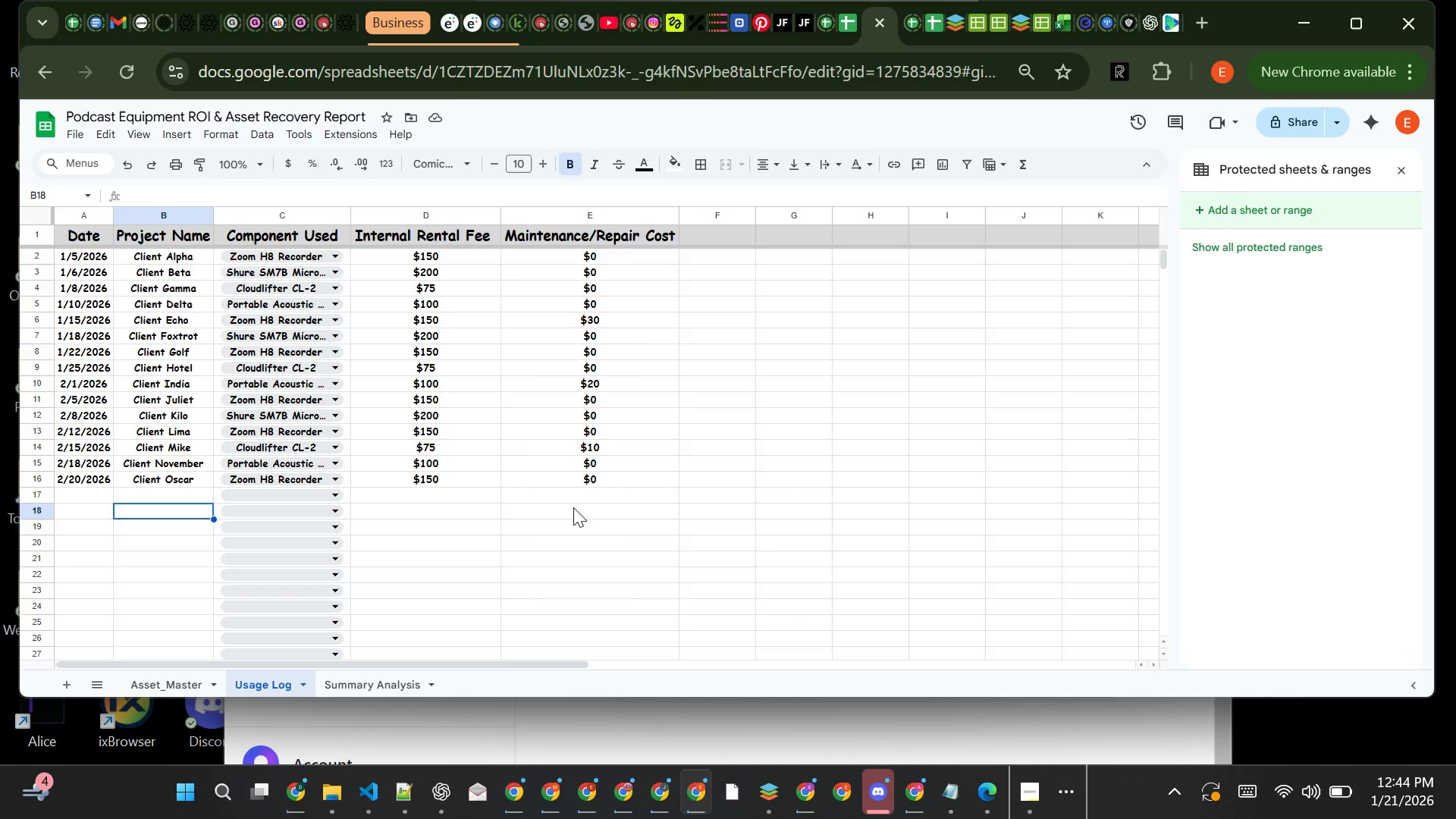 
left_click([162, 679])
 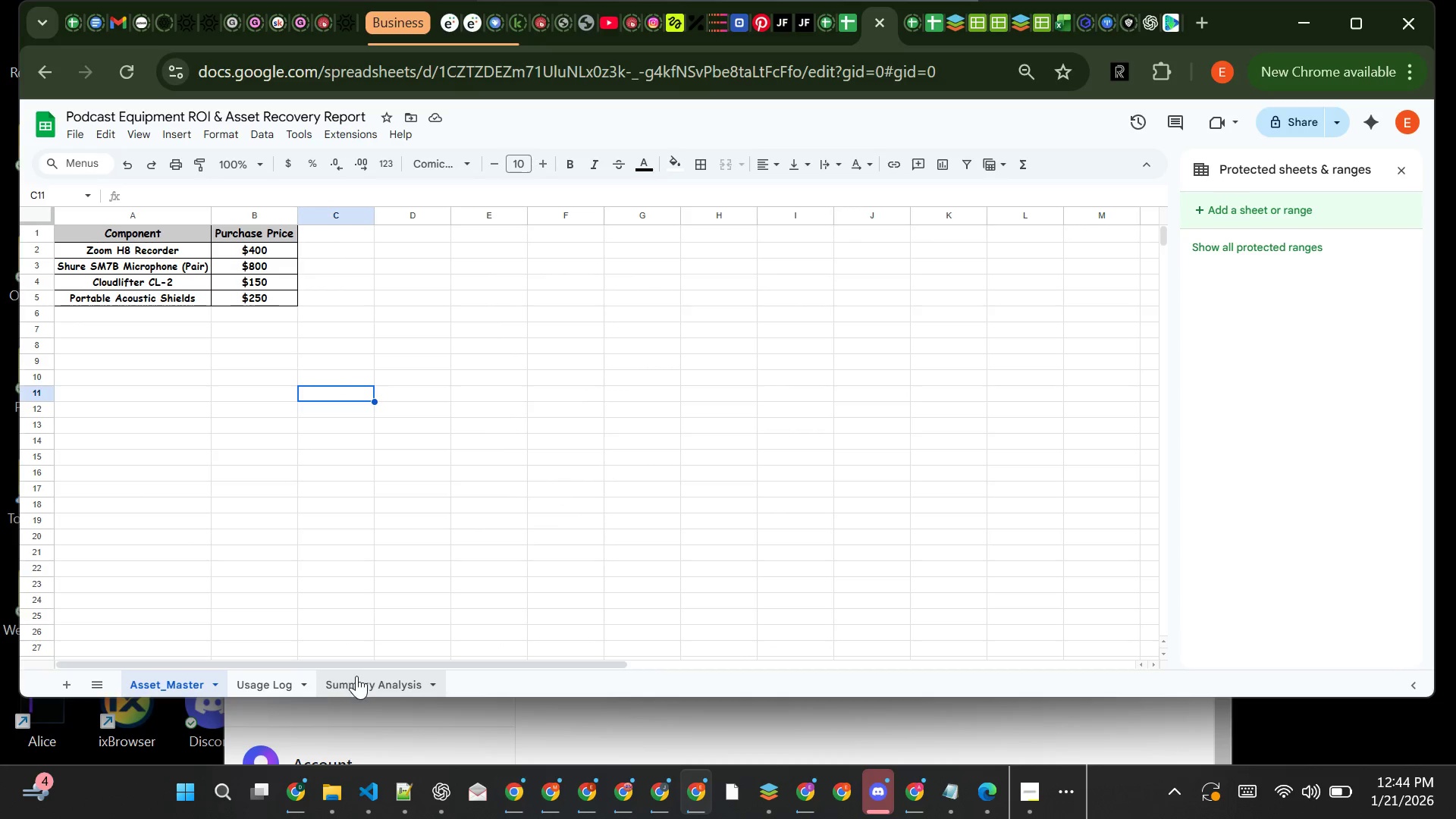 
left_click([370, 678])
 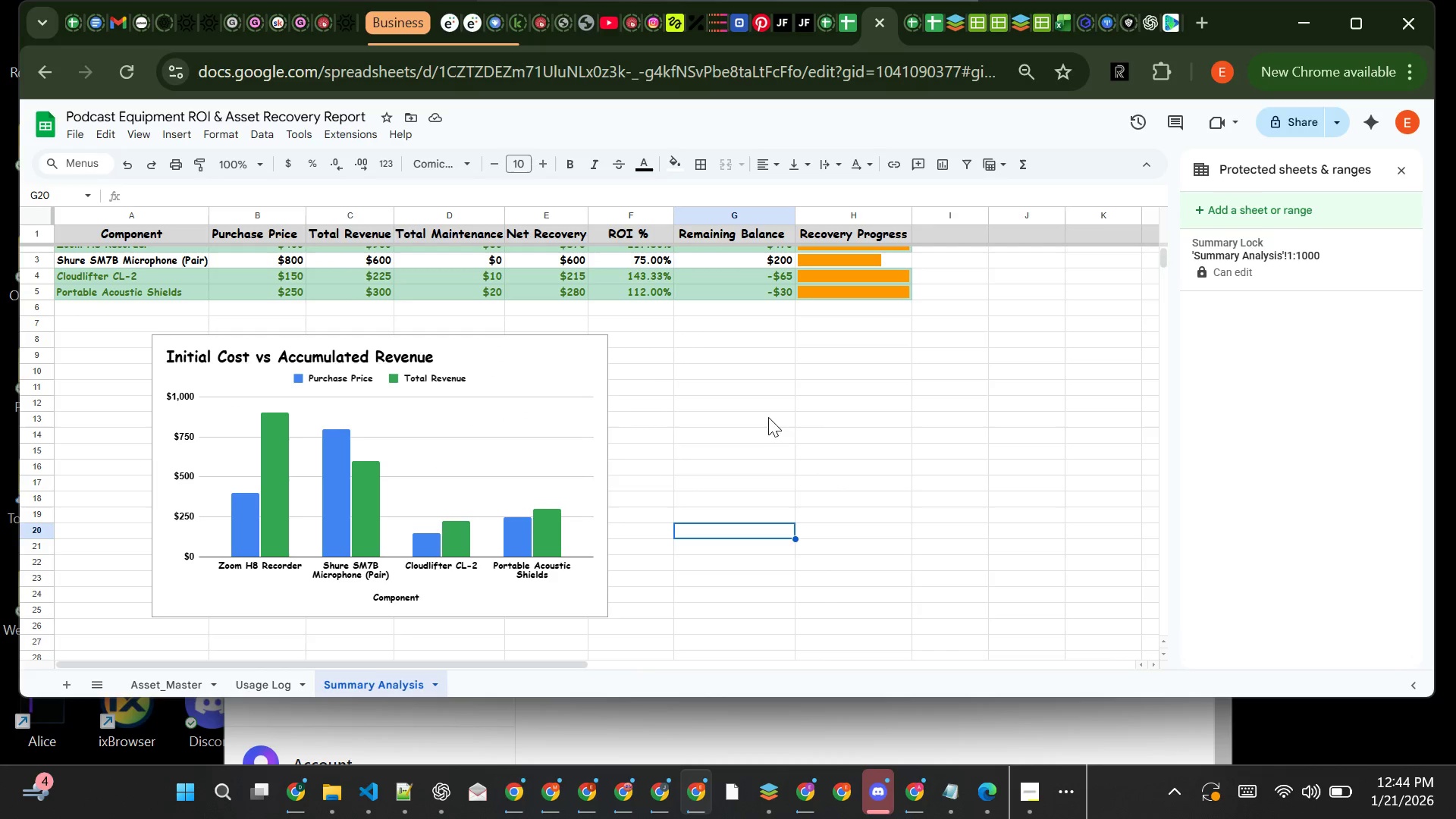 
left_click([782, 417])
 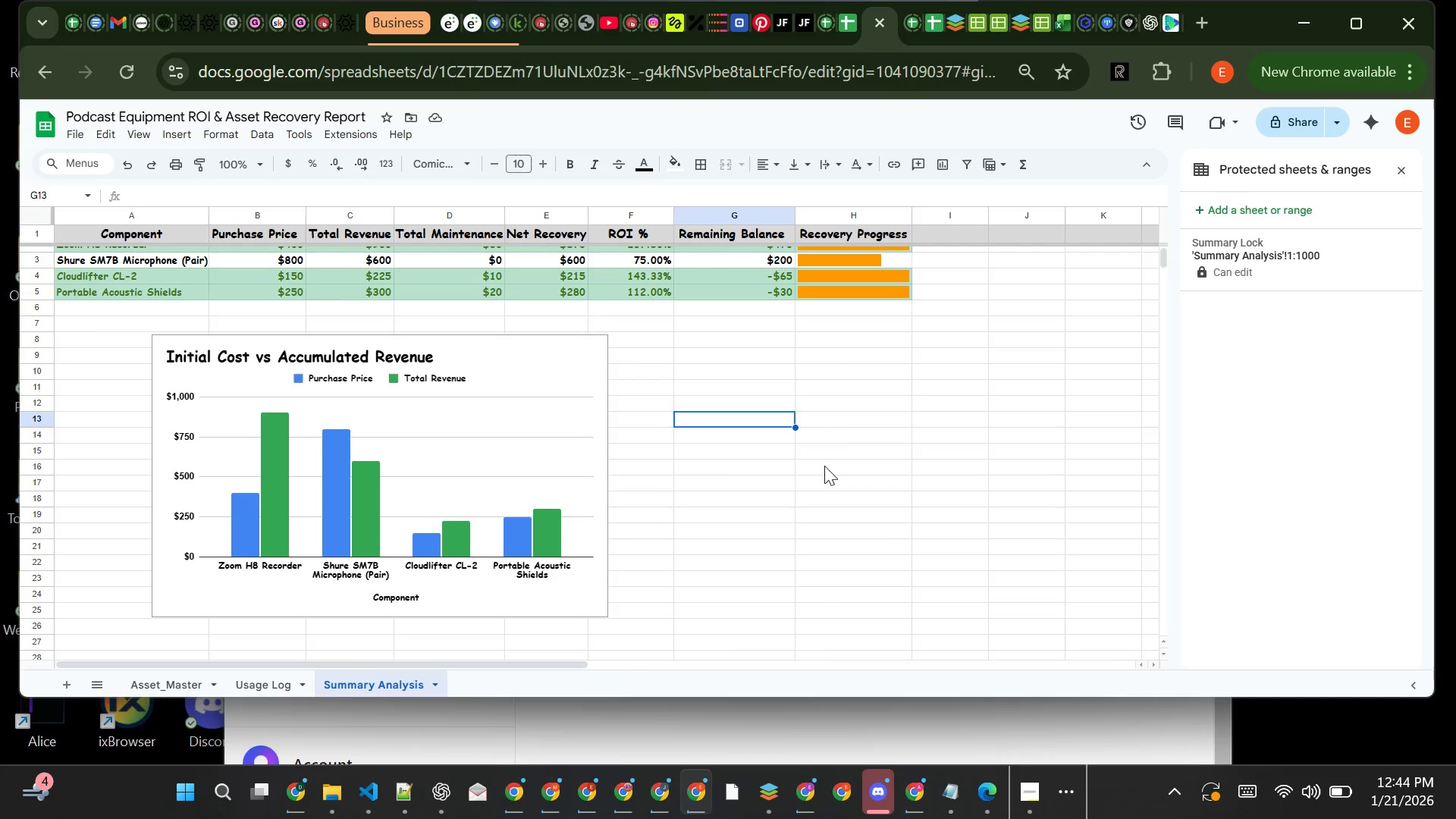 
left_click([824, 466])
 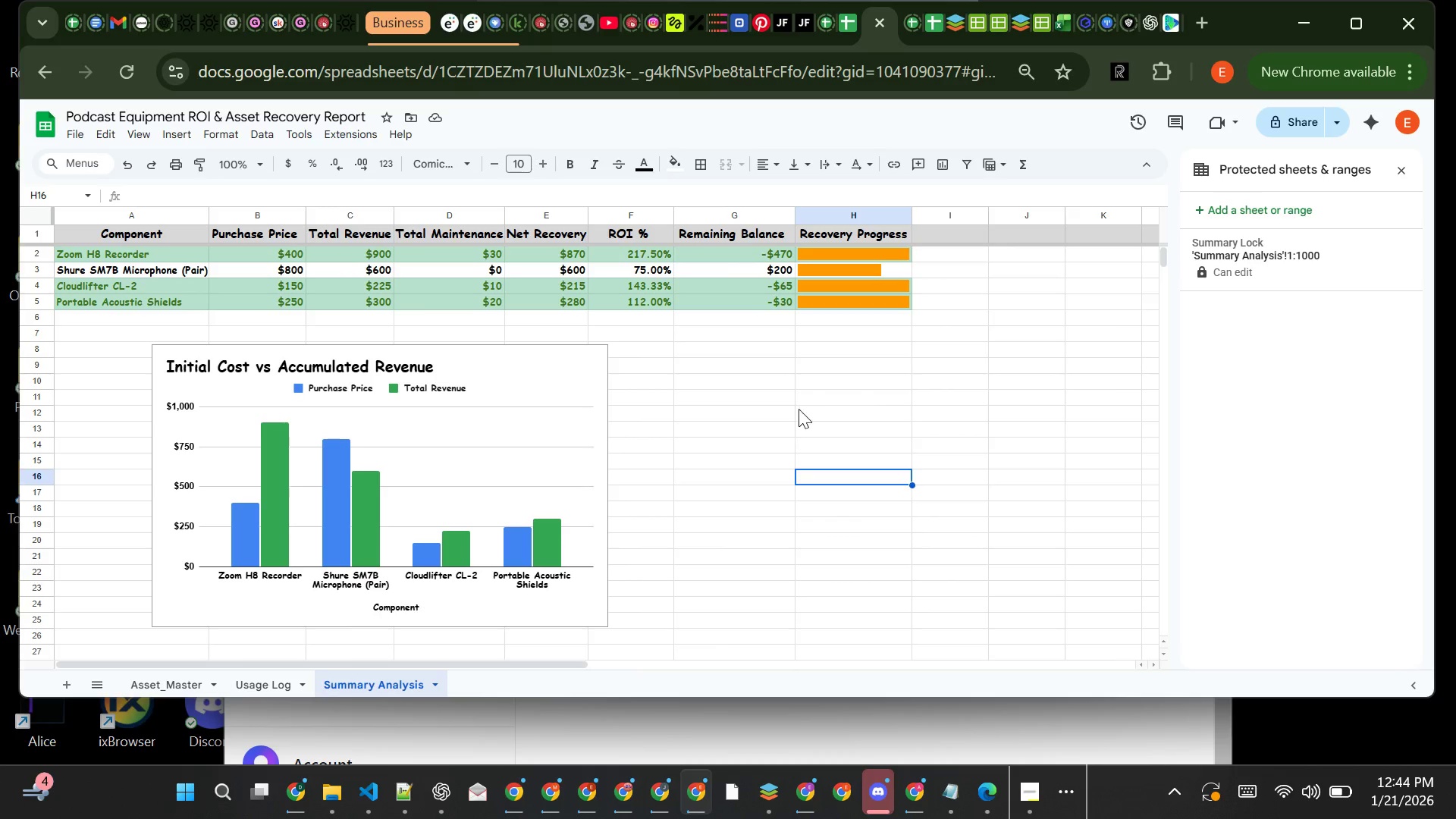 
left_click([799, 403])
 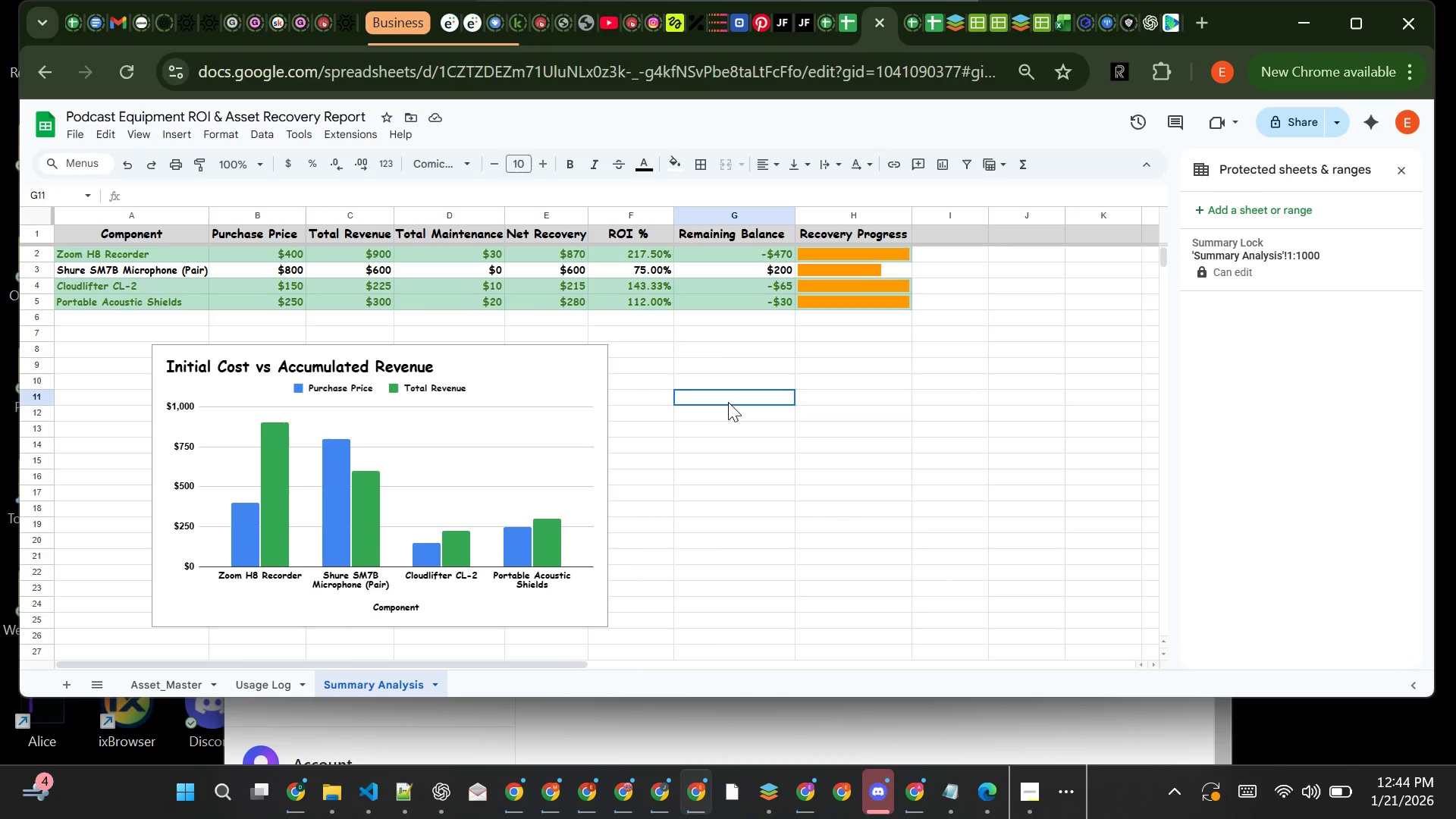 
left_click([728, 402])
 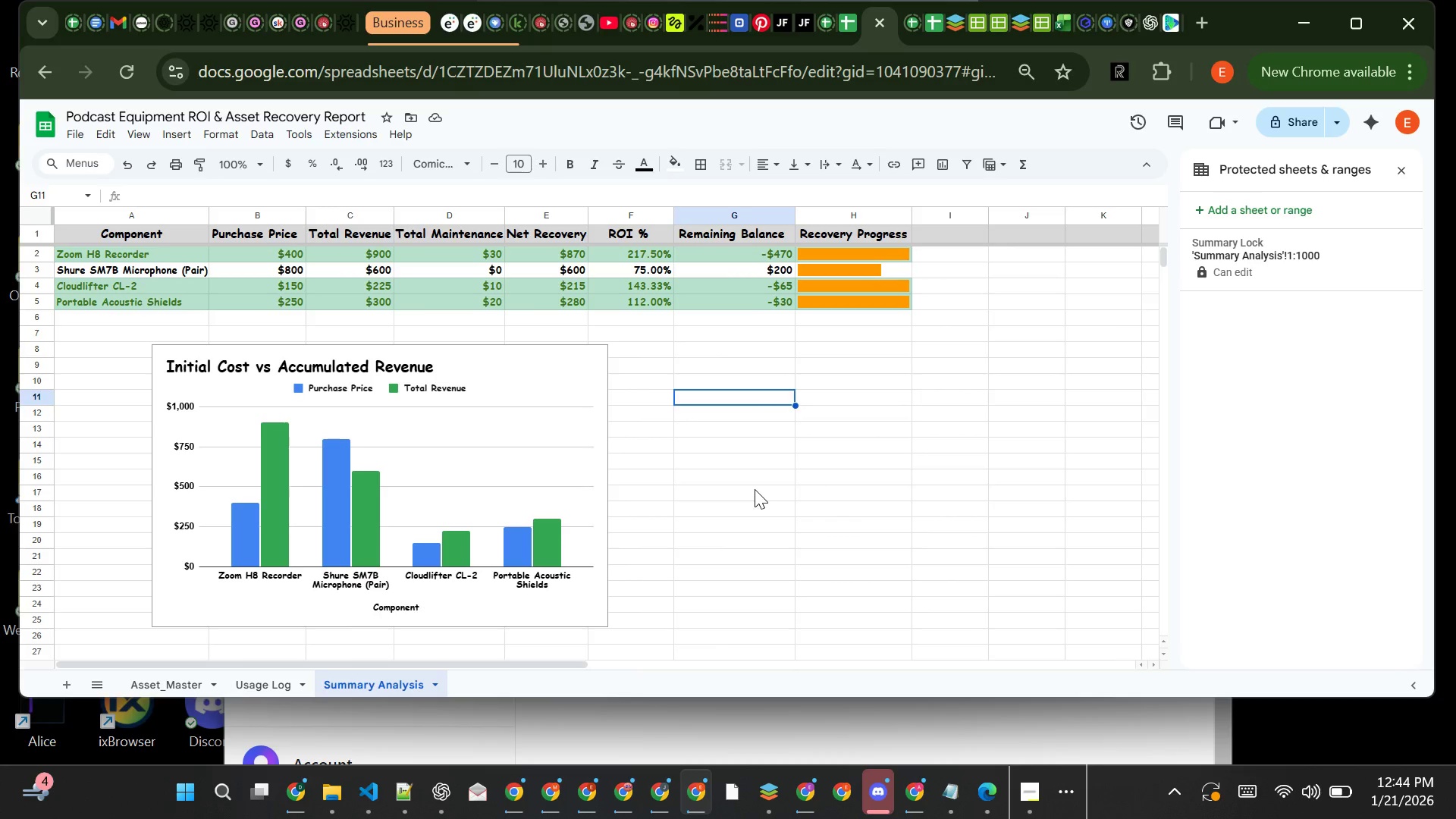 
left_click([755, 489])
 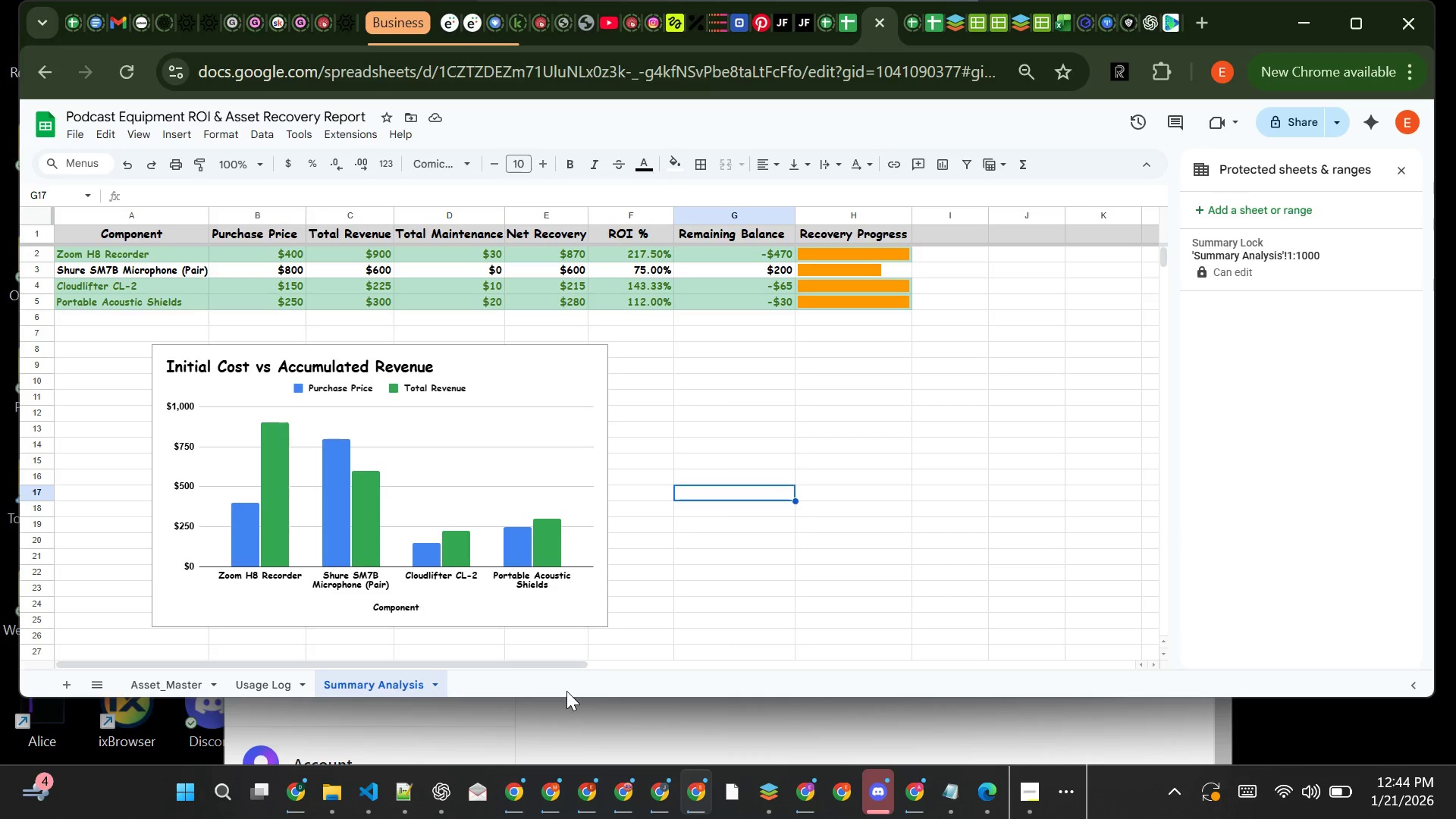 
wait(28.83)
 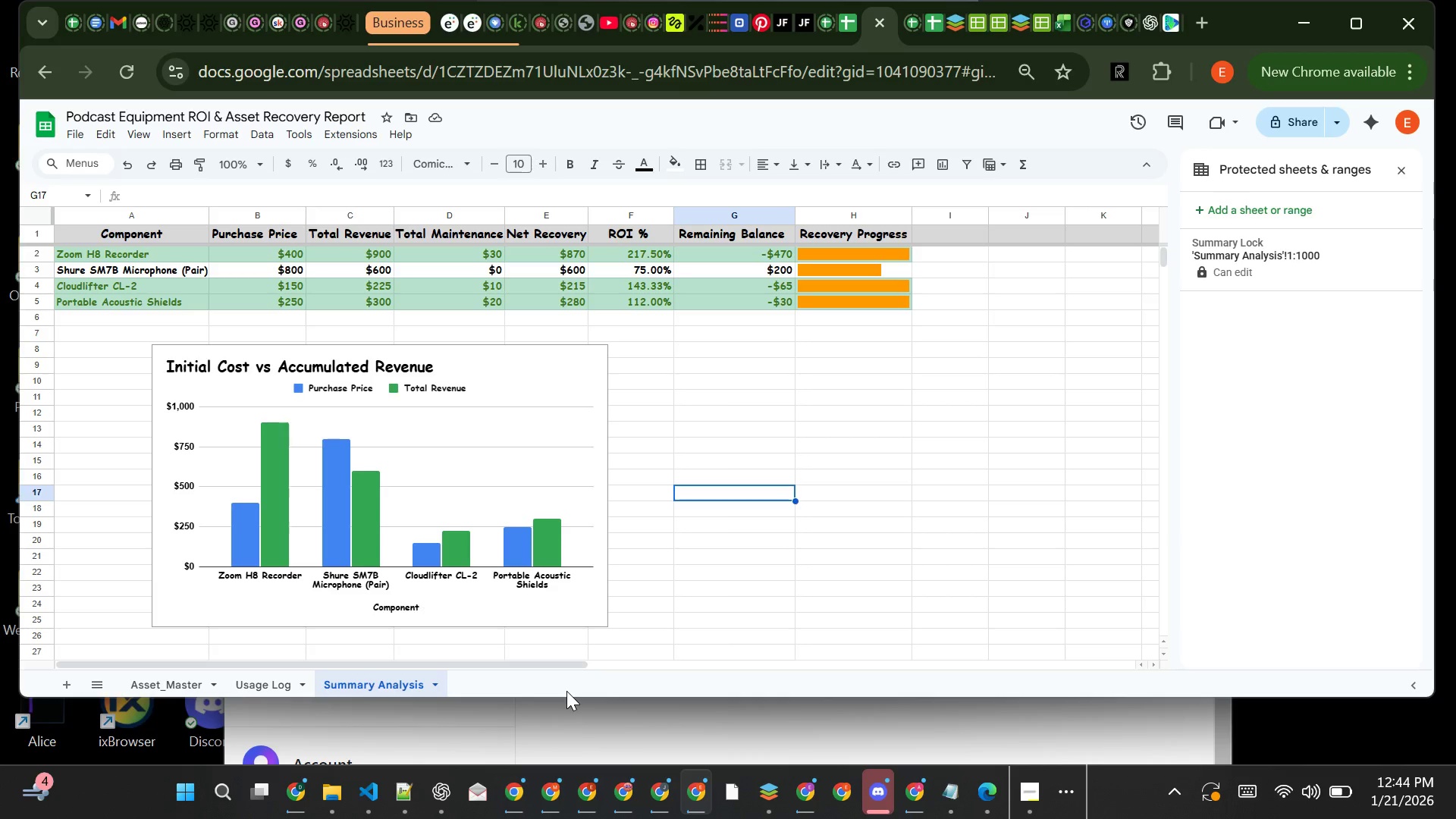 
left_click([494, 383])
 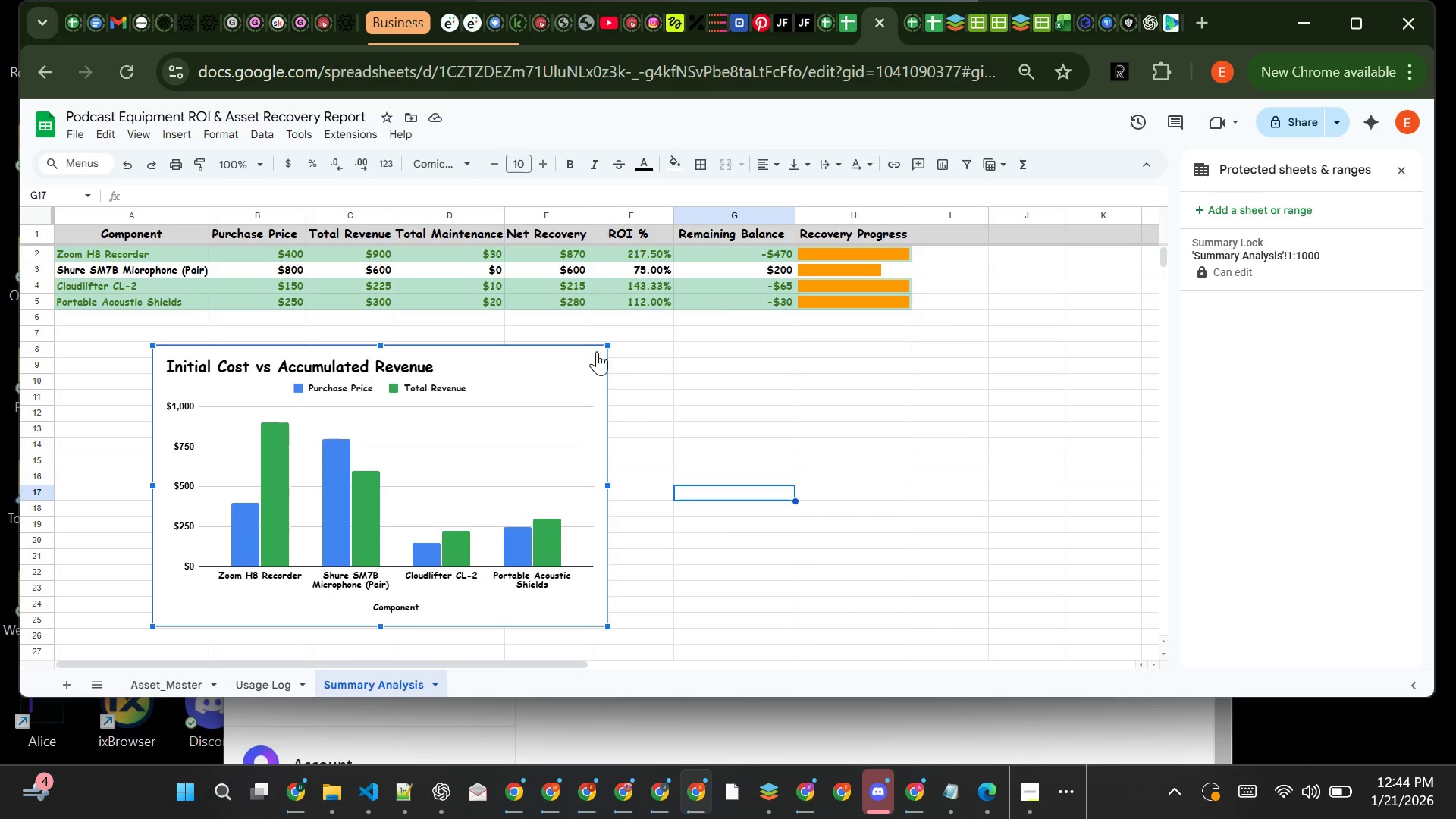 
left_click([601, 352])
 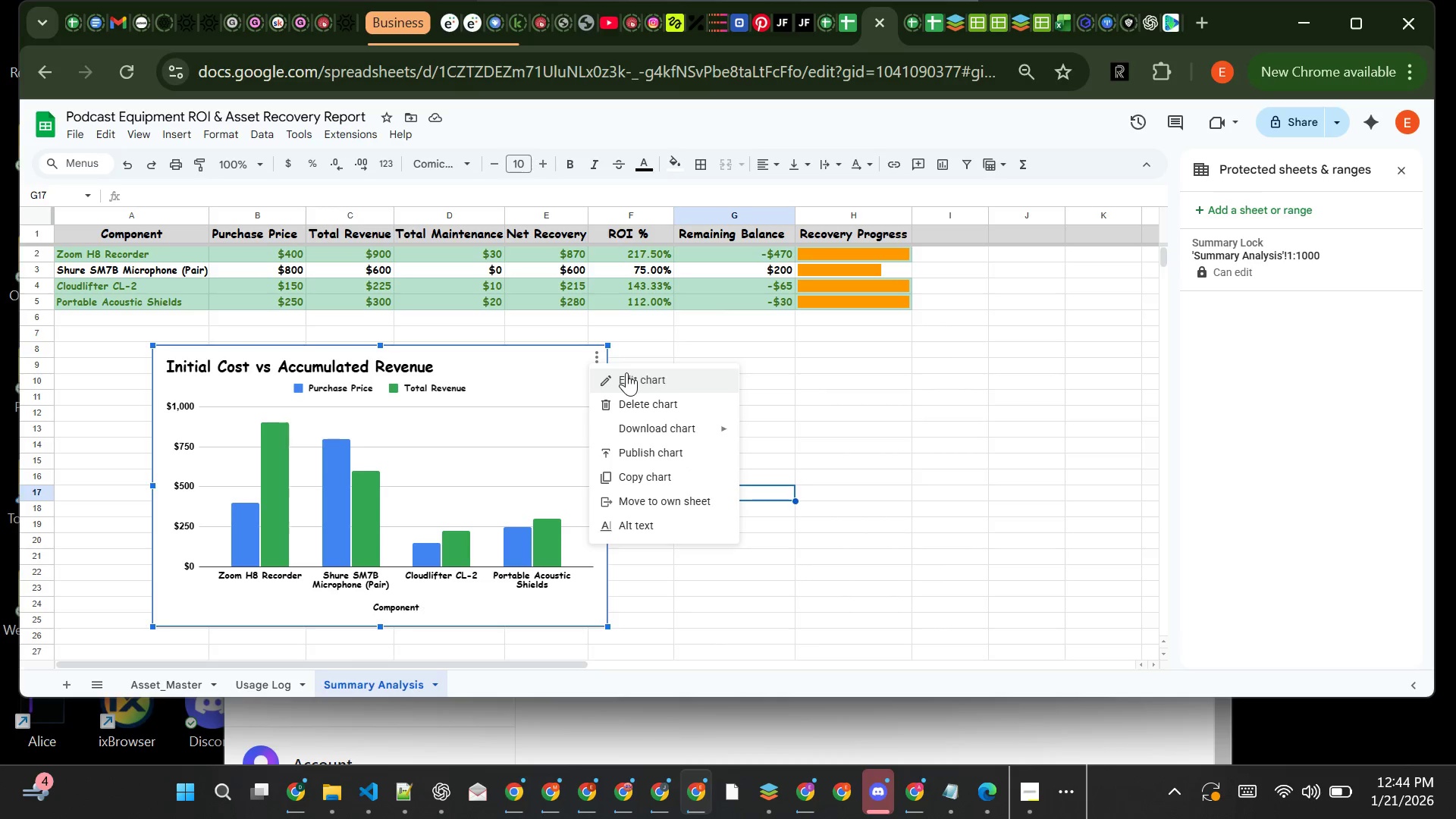 
left_click([626, 372])
 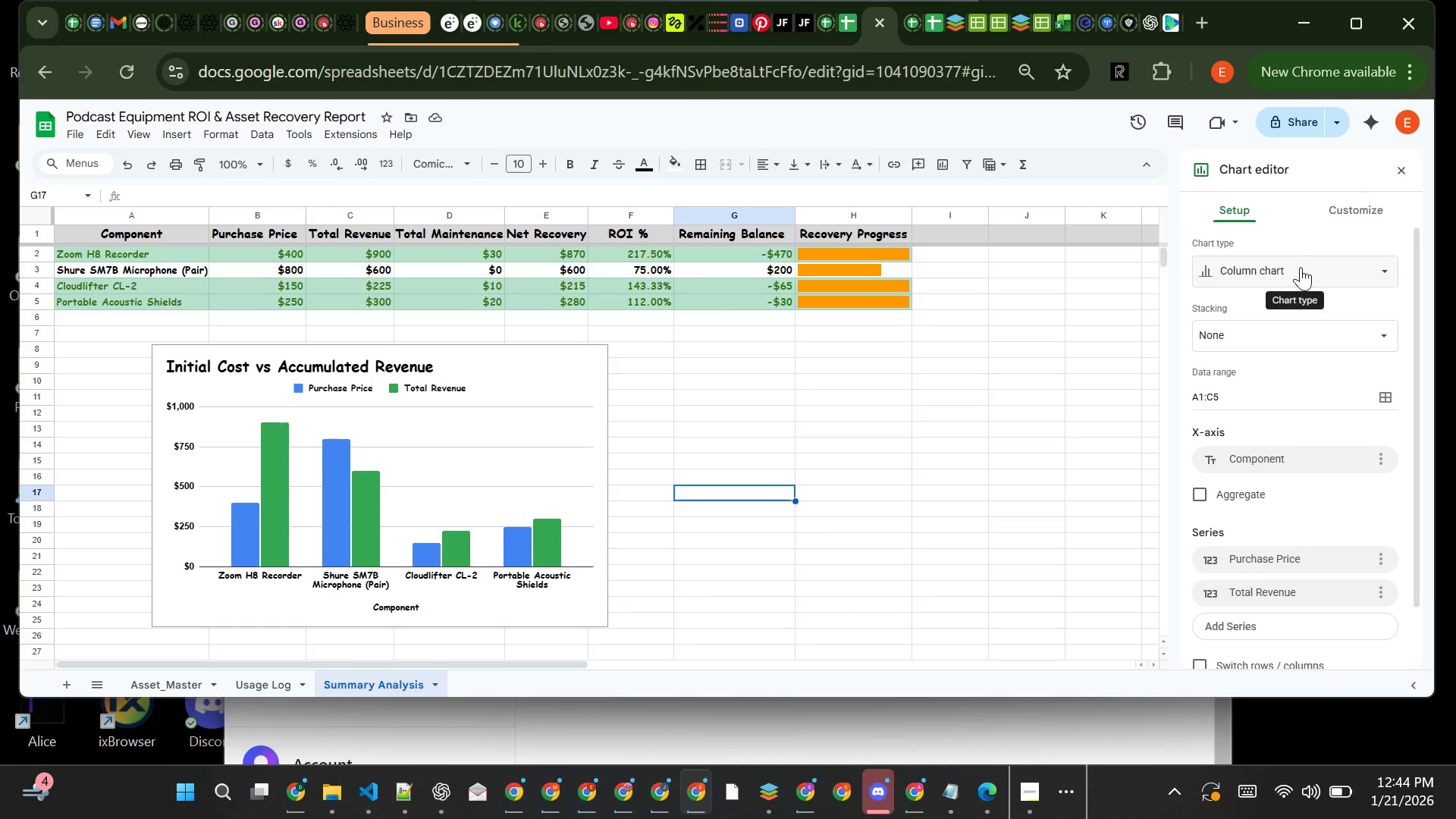 
left_click([1304, 263])
 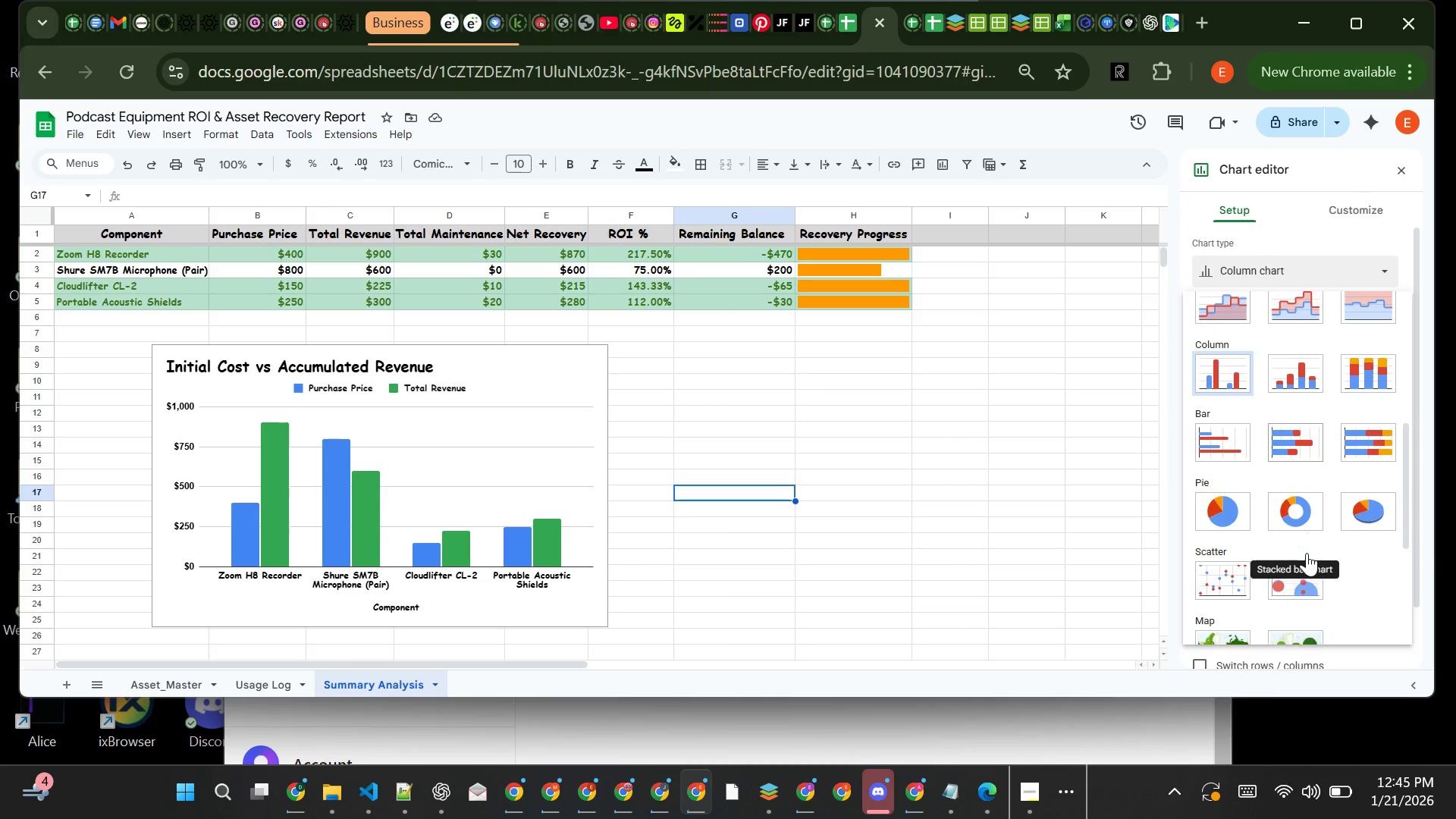 
wait(43.88)
 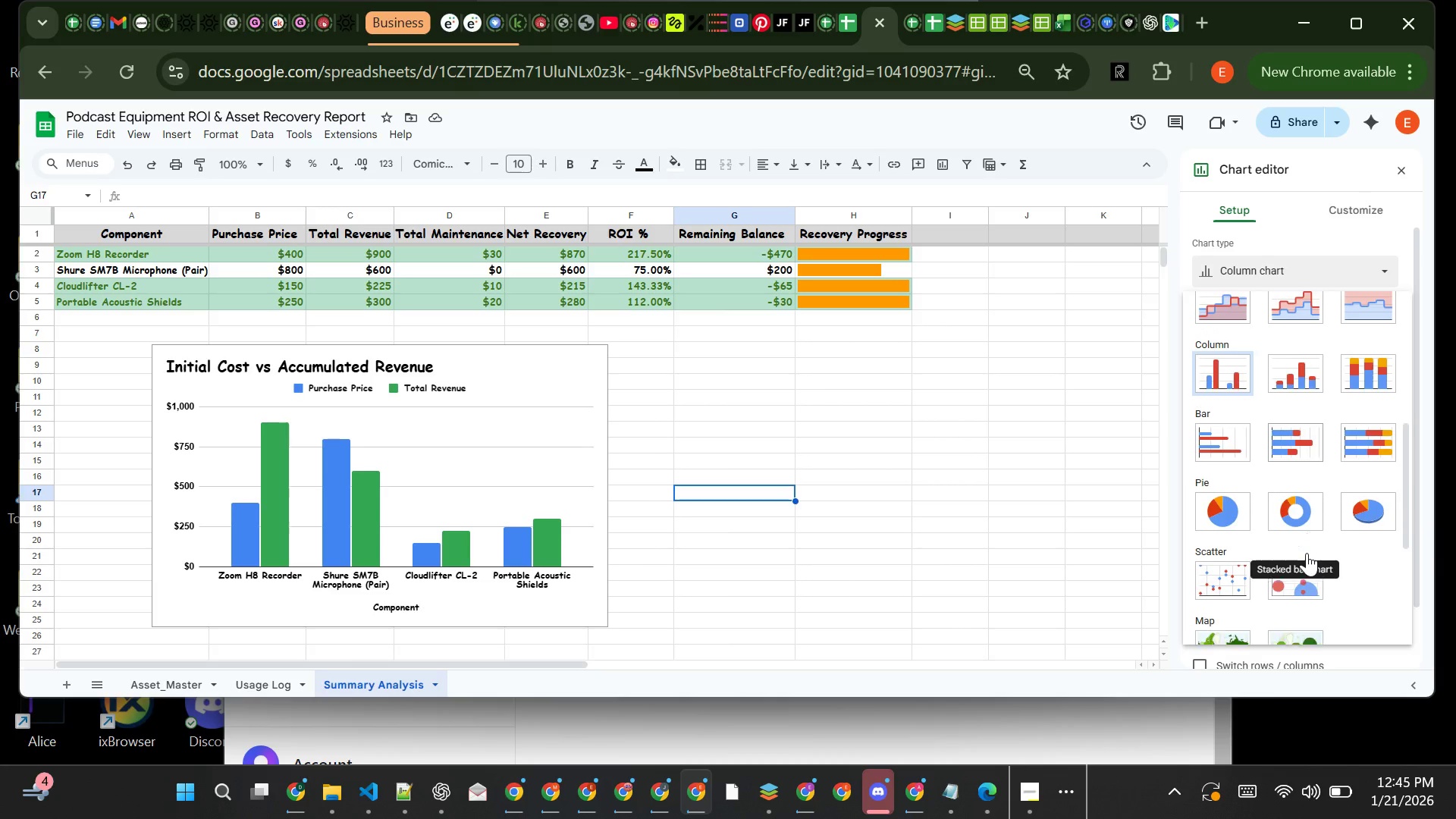 
mouse_move([1301, 535])
 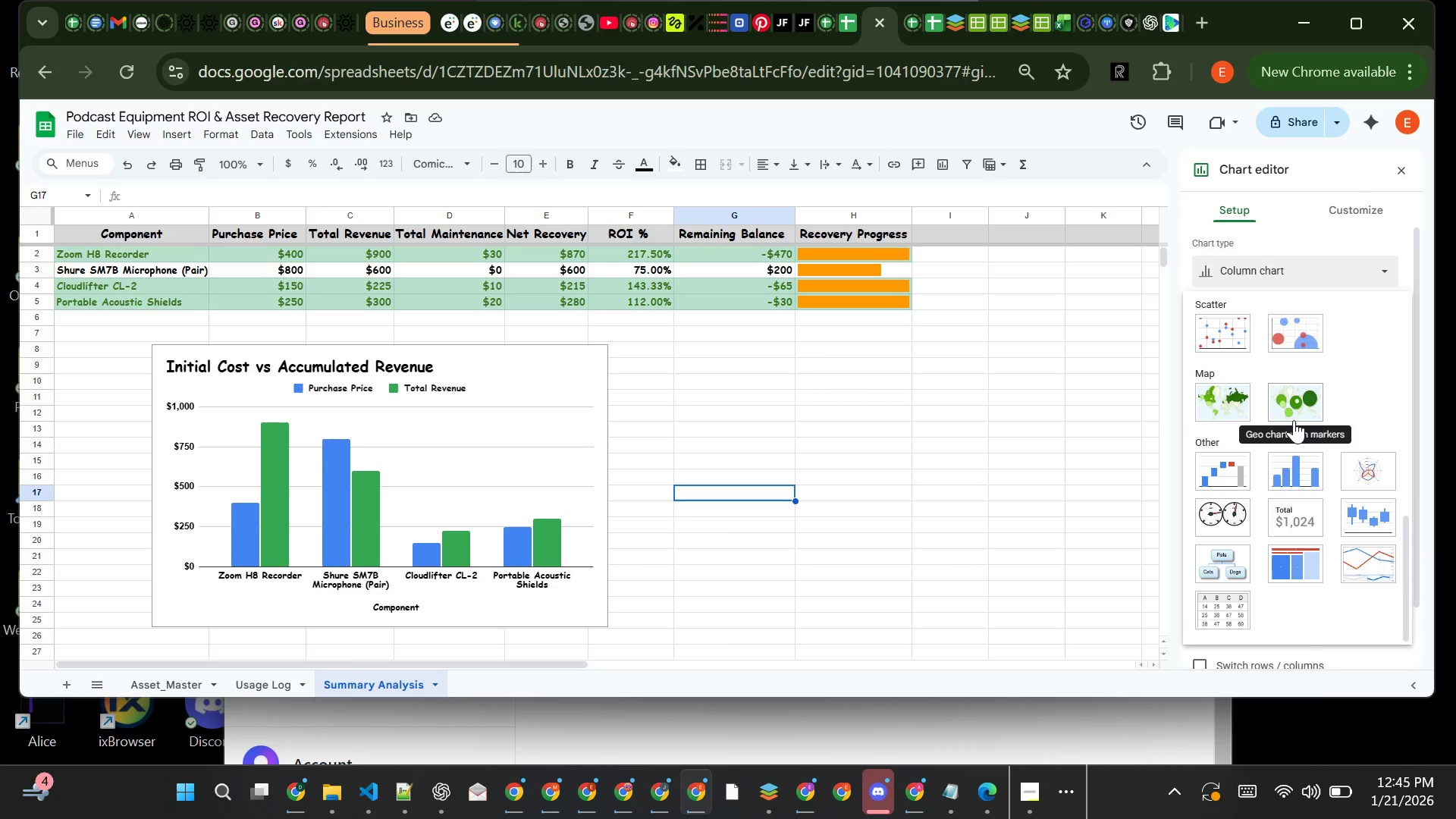 
mouse_move([1311, 402])
 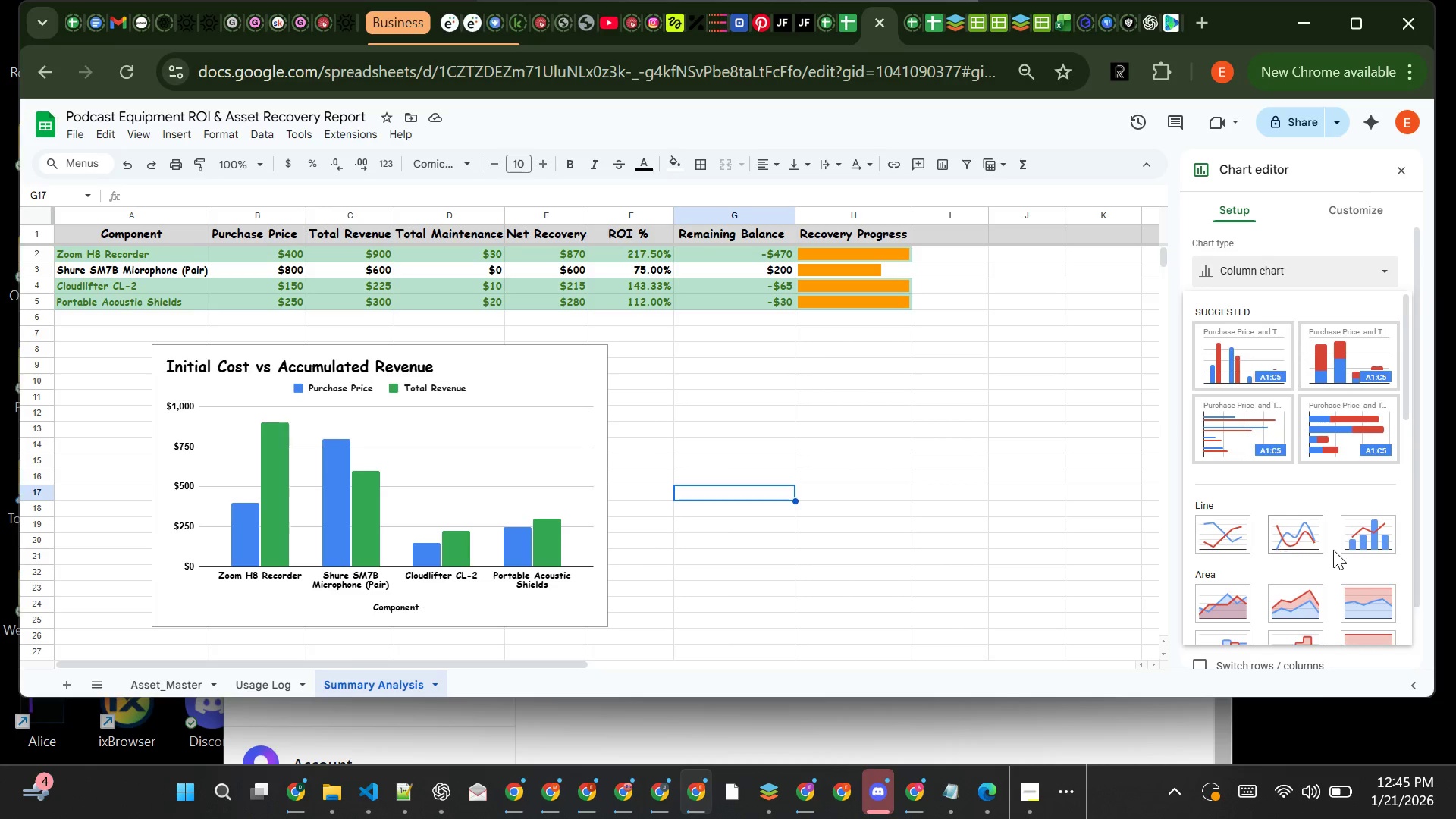 
mouse_move([1314, 564])
 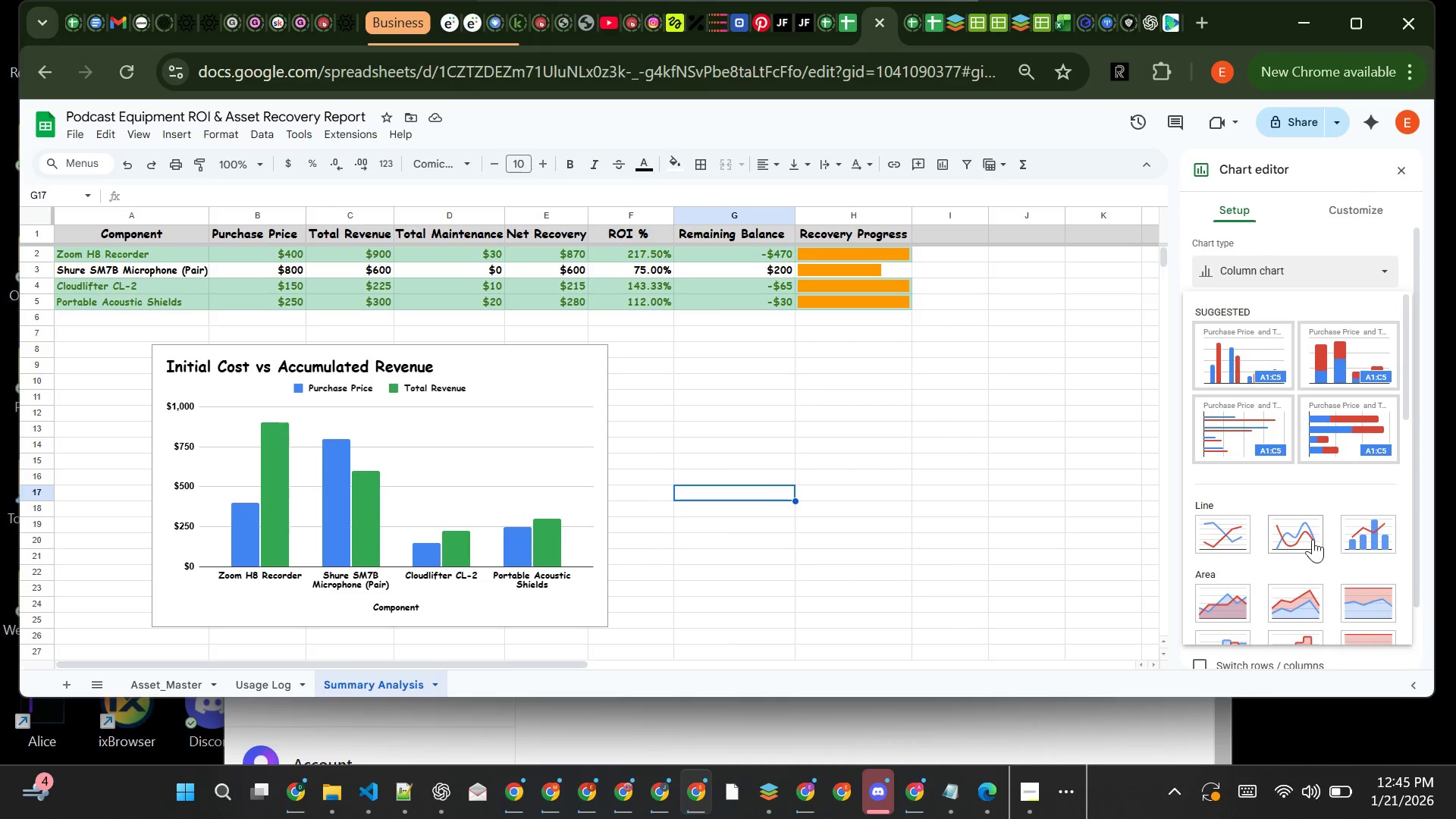 
mouse_move([1294, 539])
 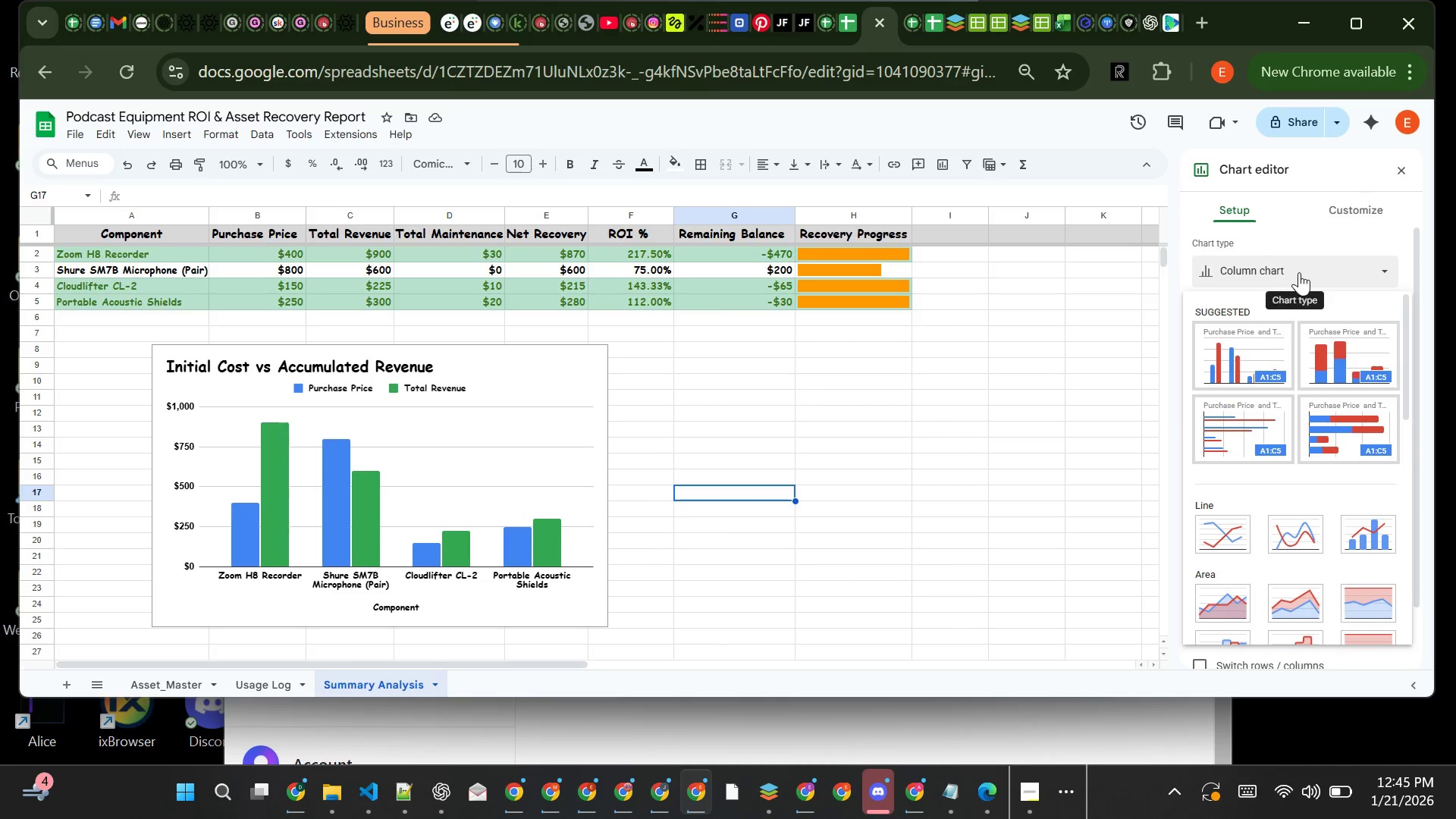 